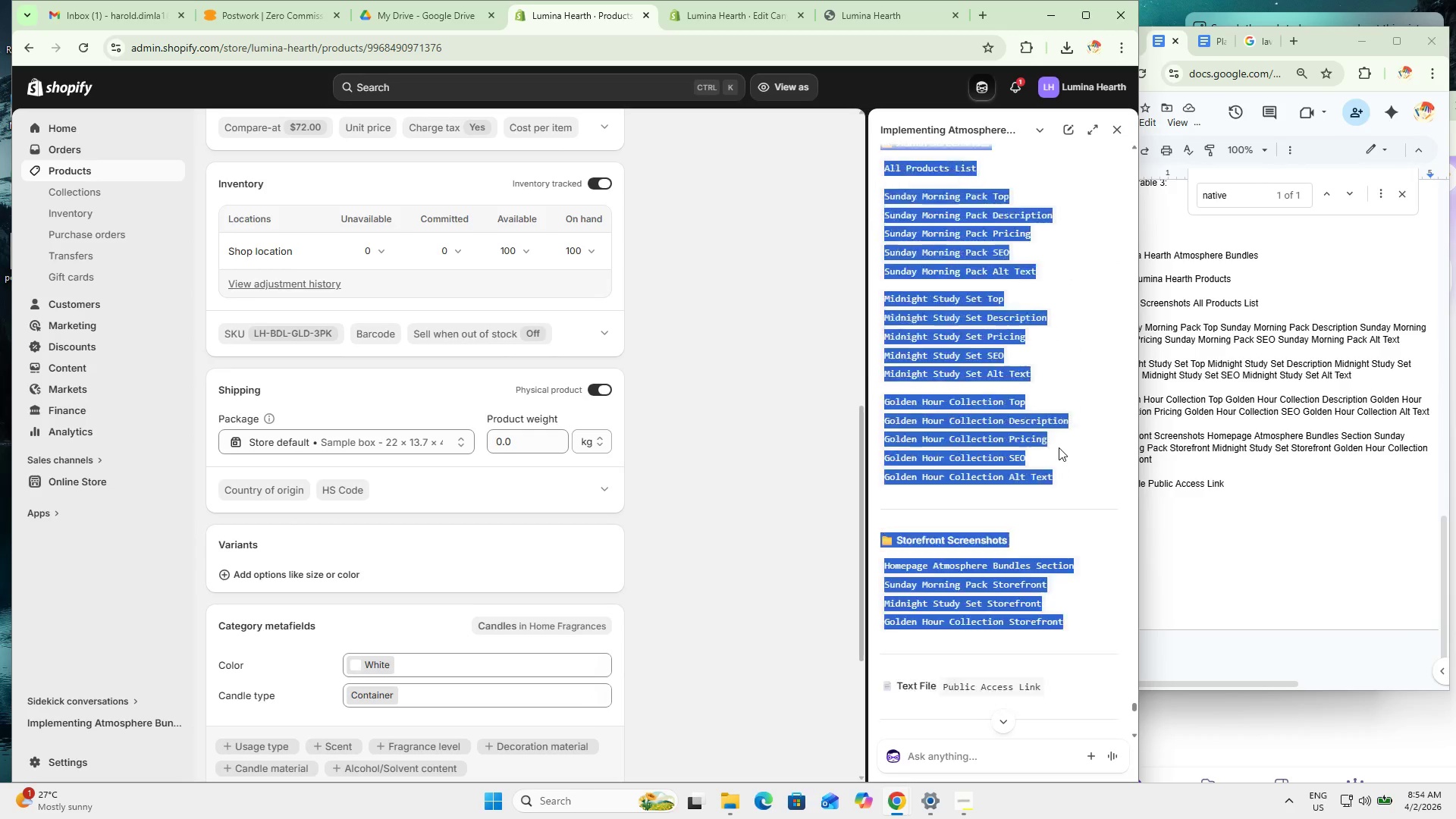 
scroll: coordinate [1085, 623], scroll_direction: down, amount: 5.0
 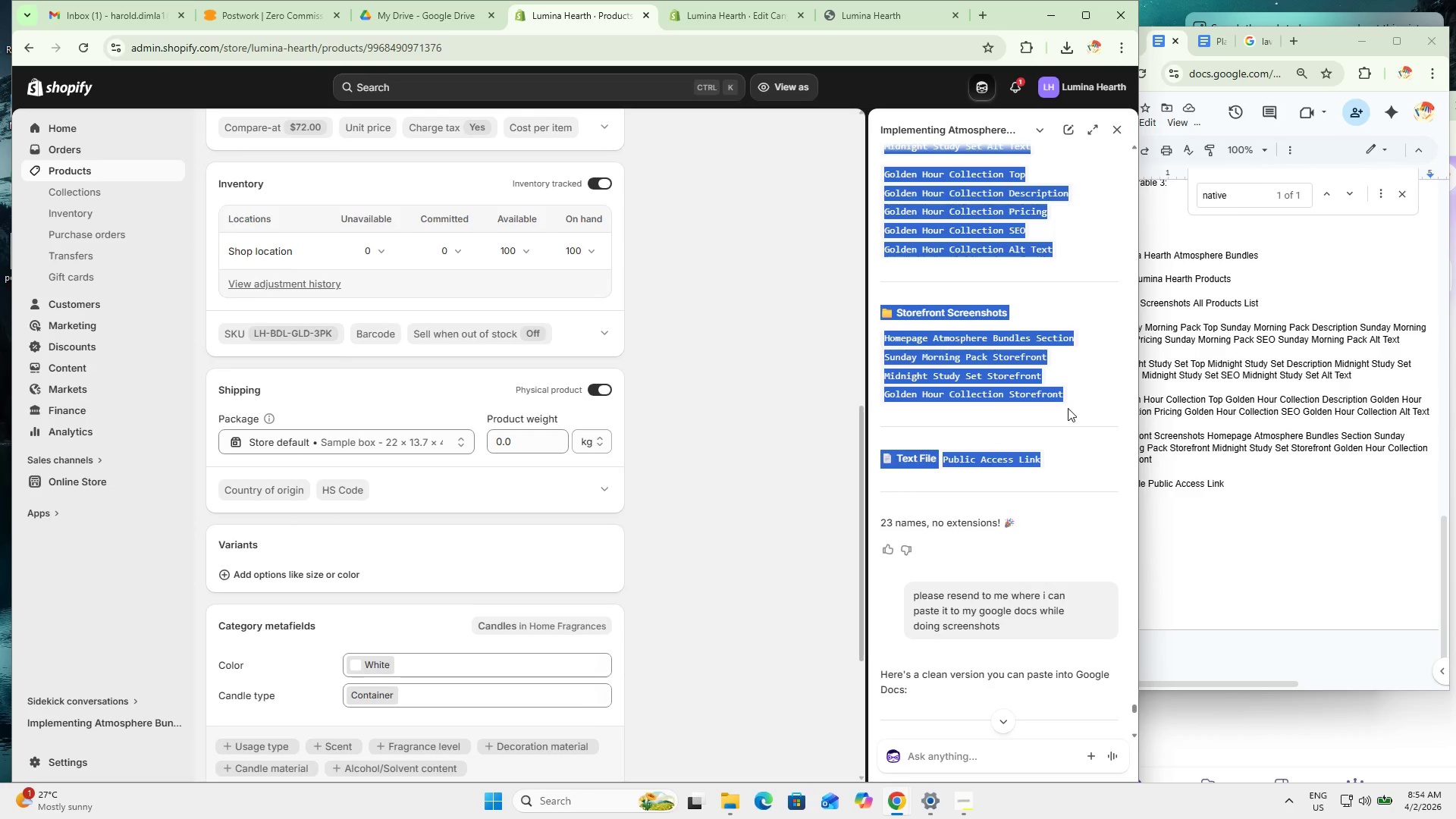 
key(Control+C)
 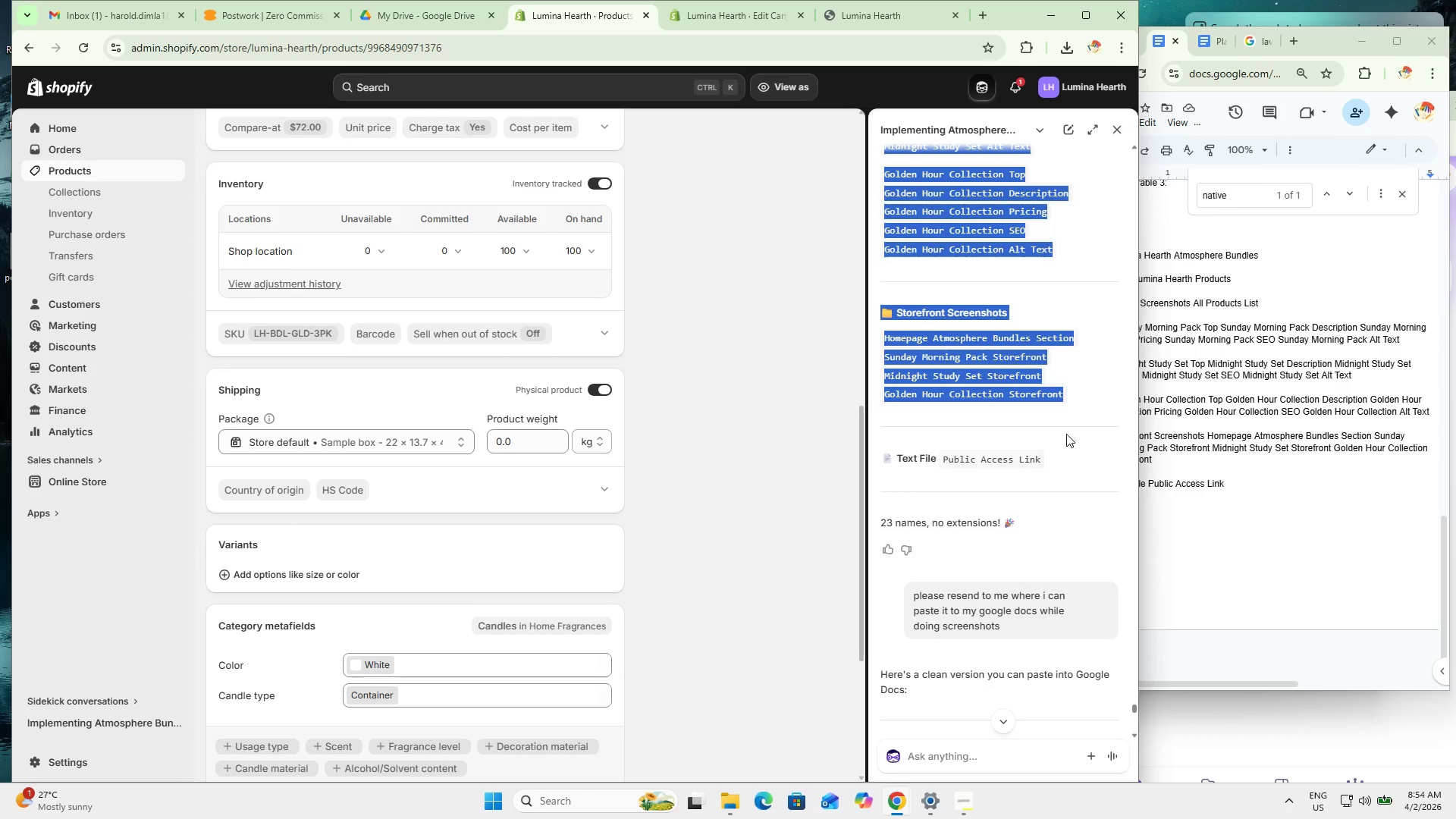 
key(Control+C)
 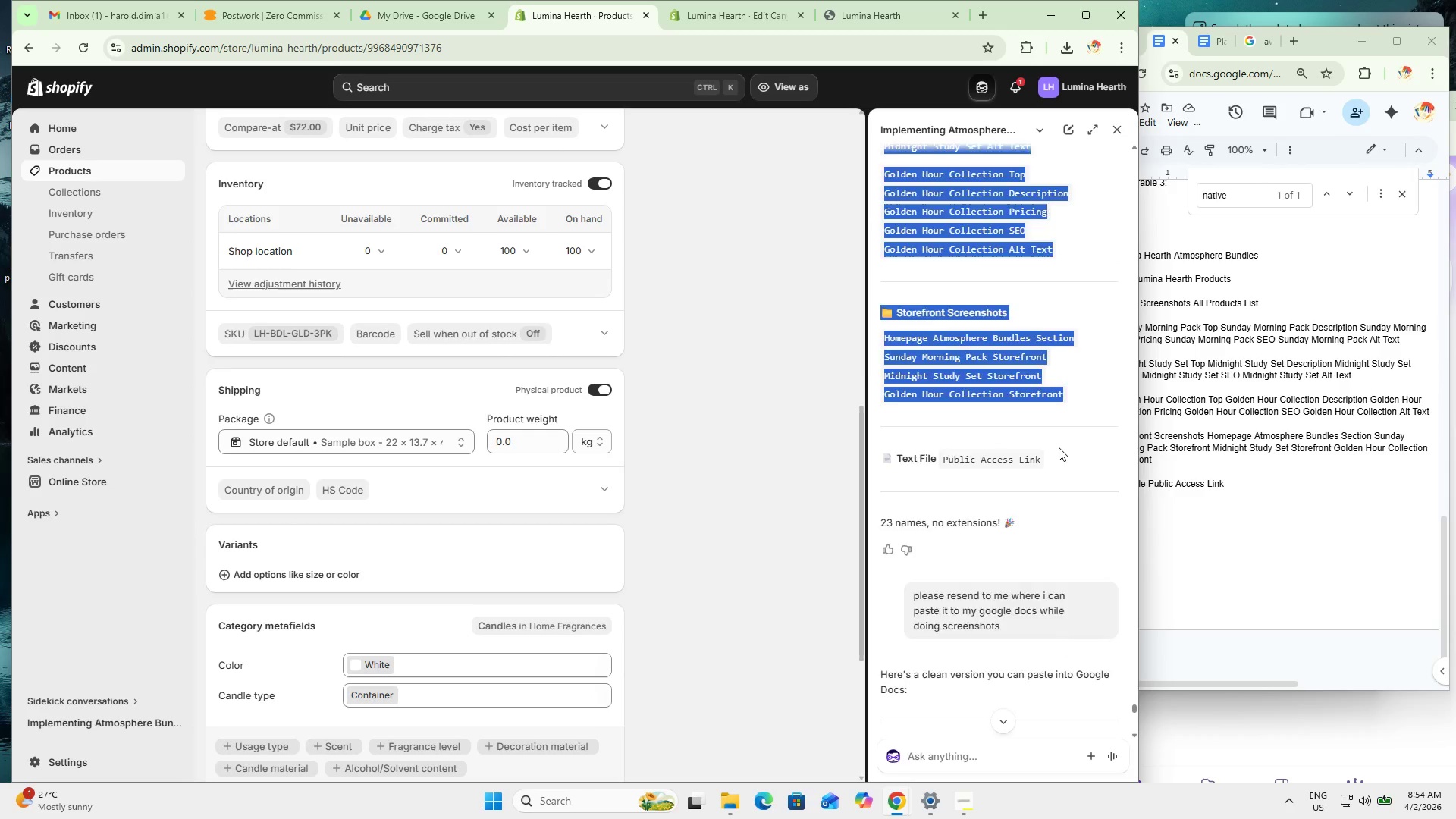 
key(Control+C)
 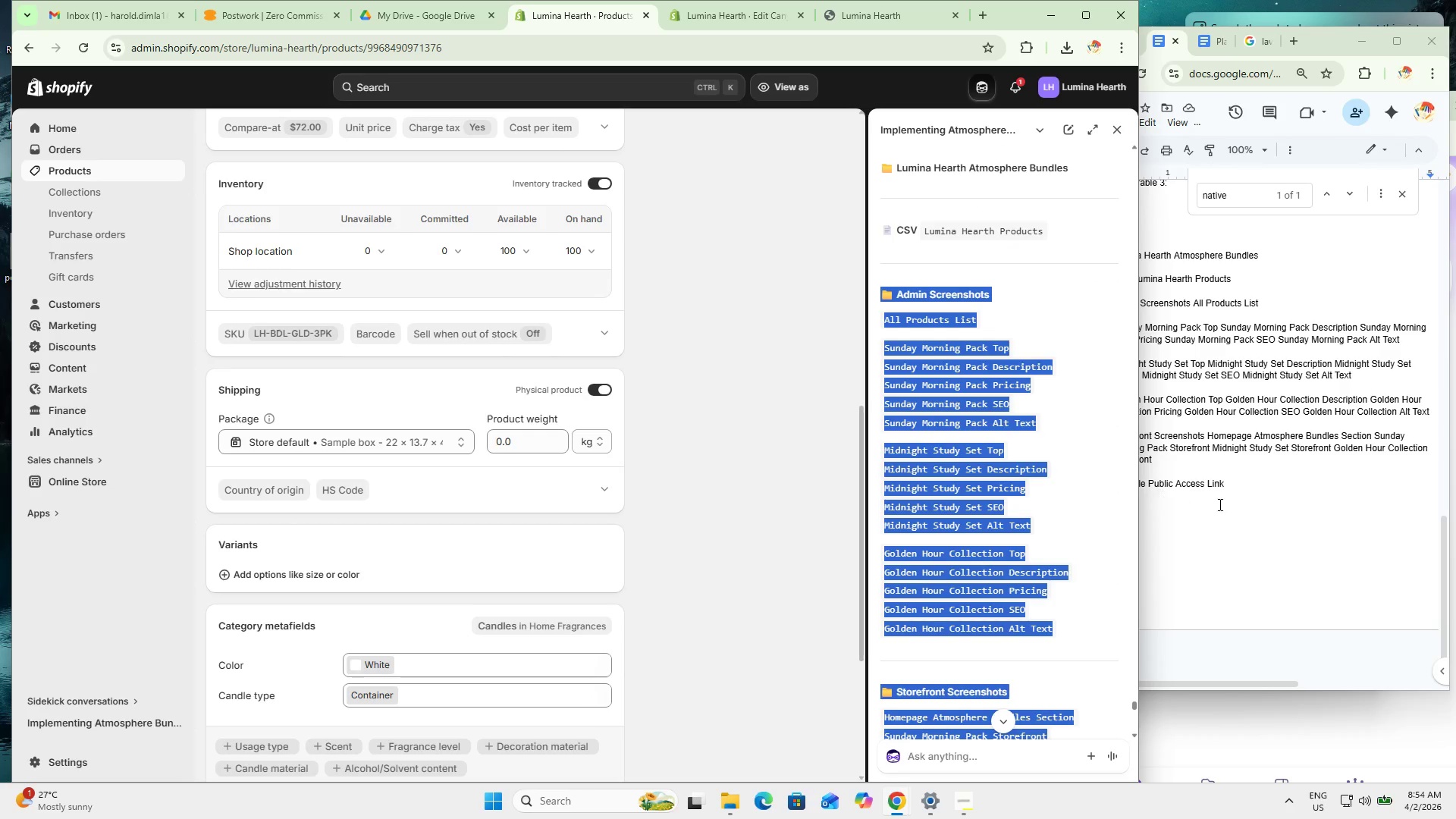 
scroll: coordinate [1059, 447], scroll_direction: up, amount: 6.0
 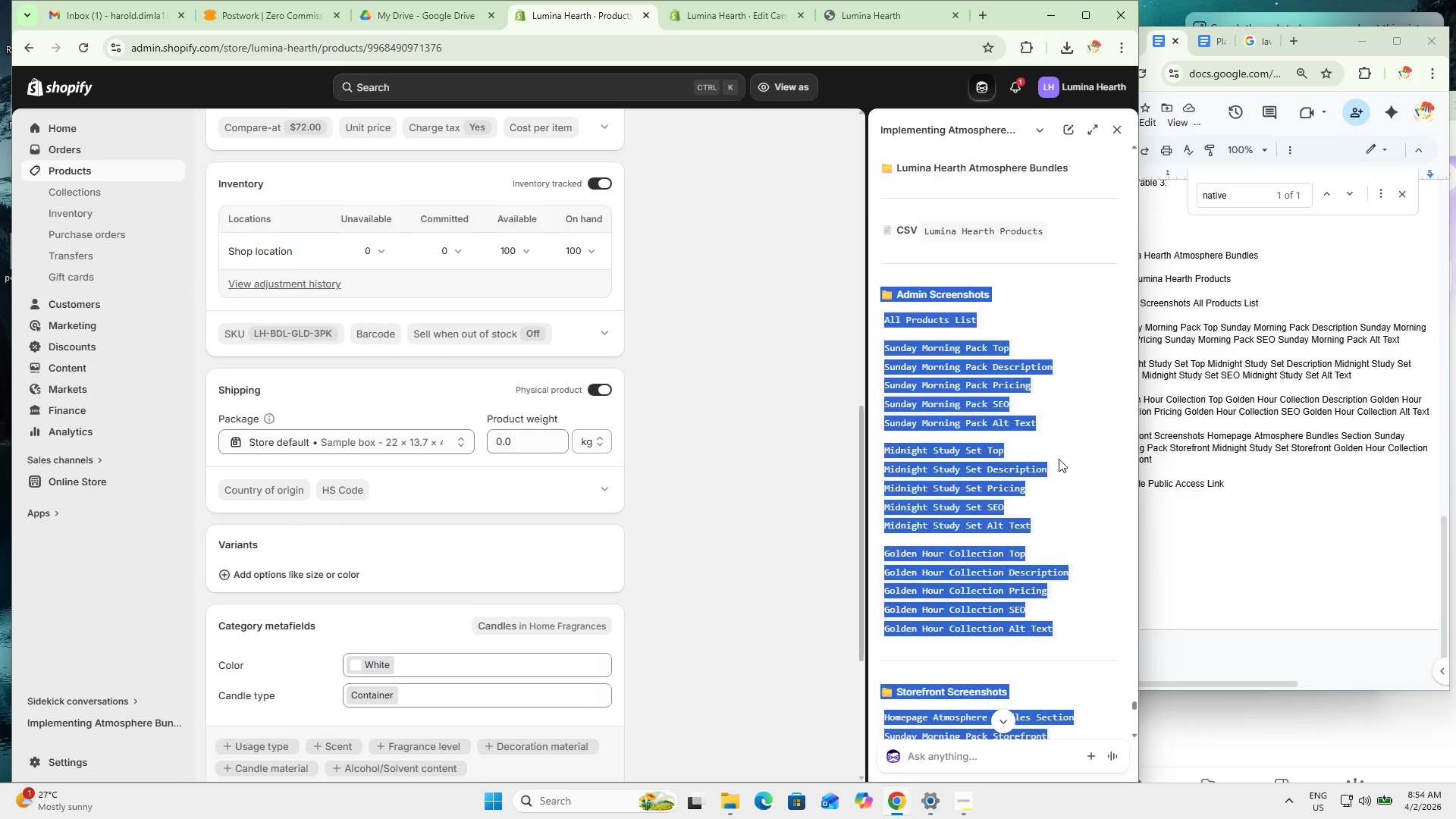 
key(Control+C)
 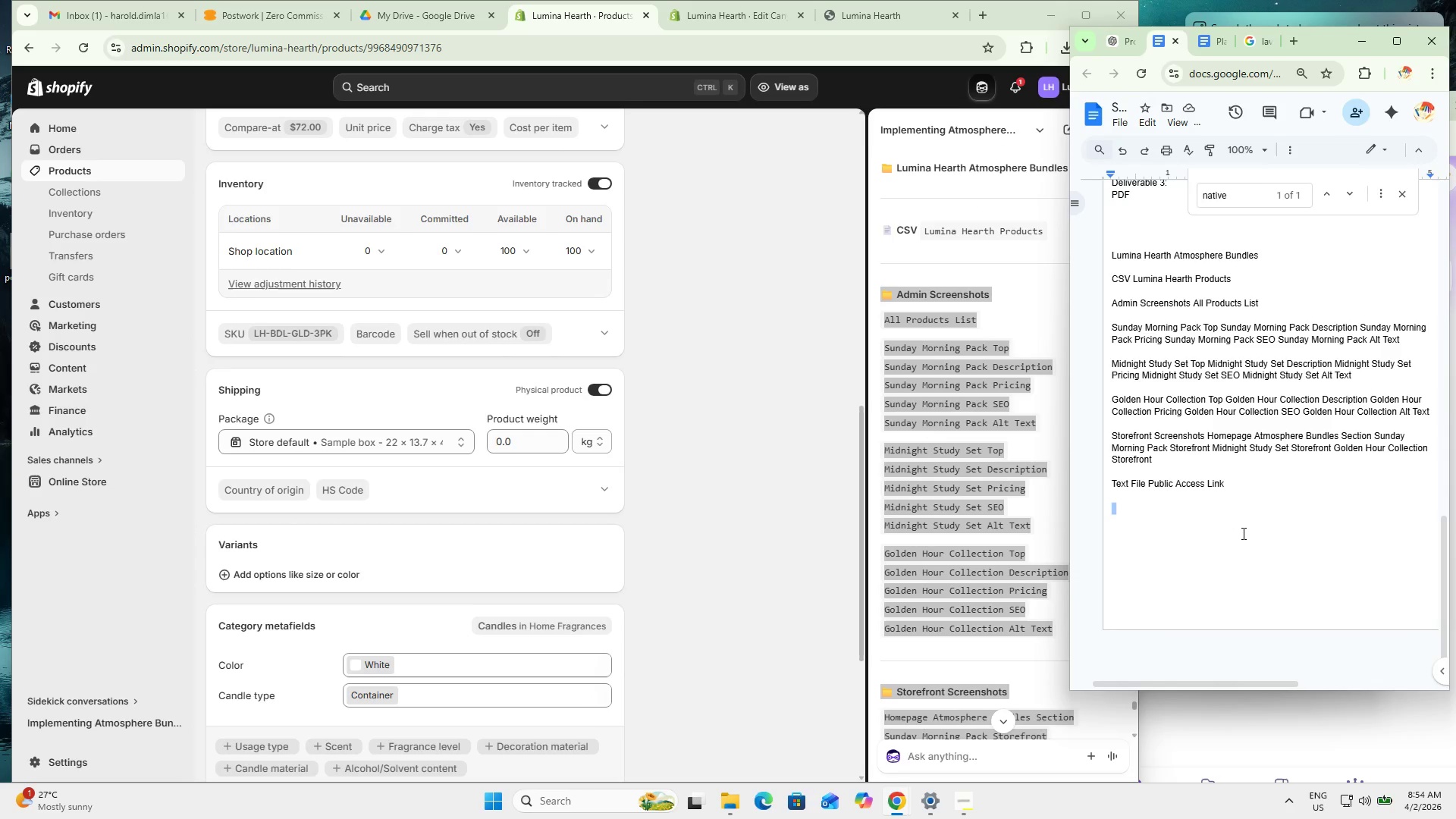 
left_click([1238, 532])
 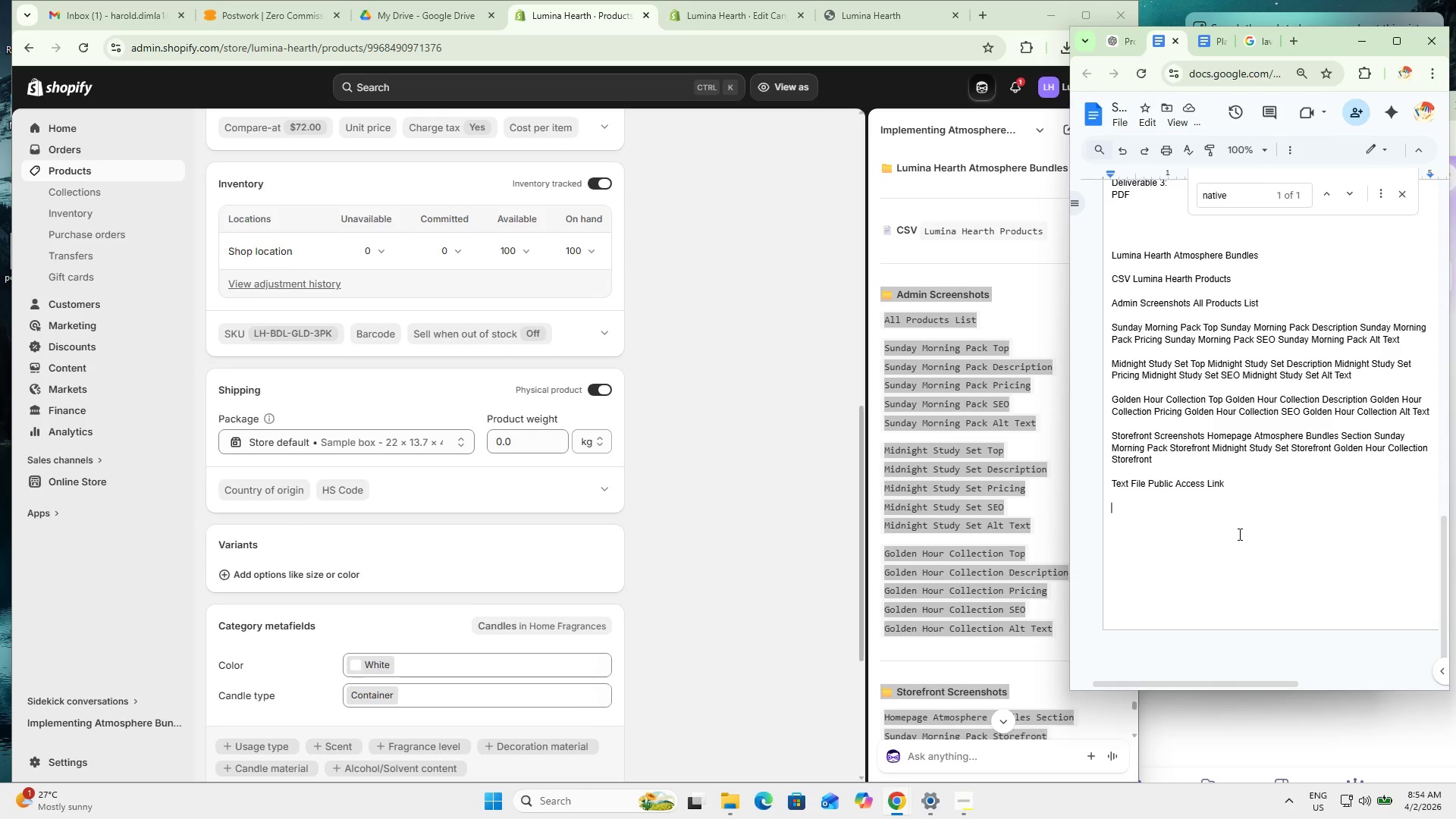 
key(Control+V)
 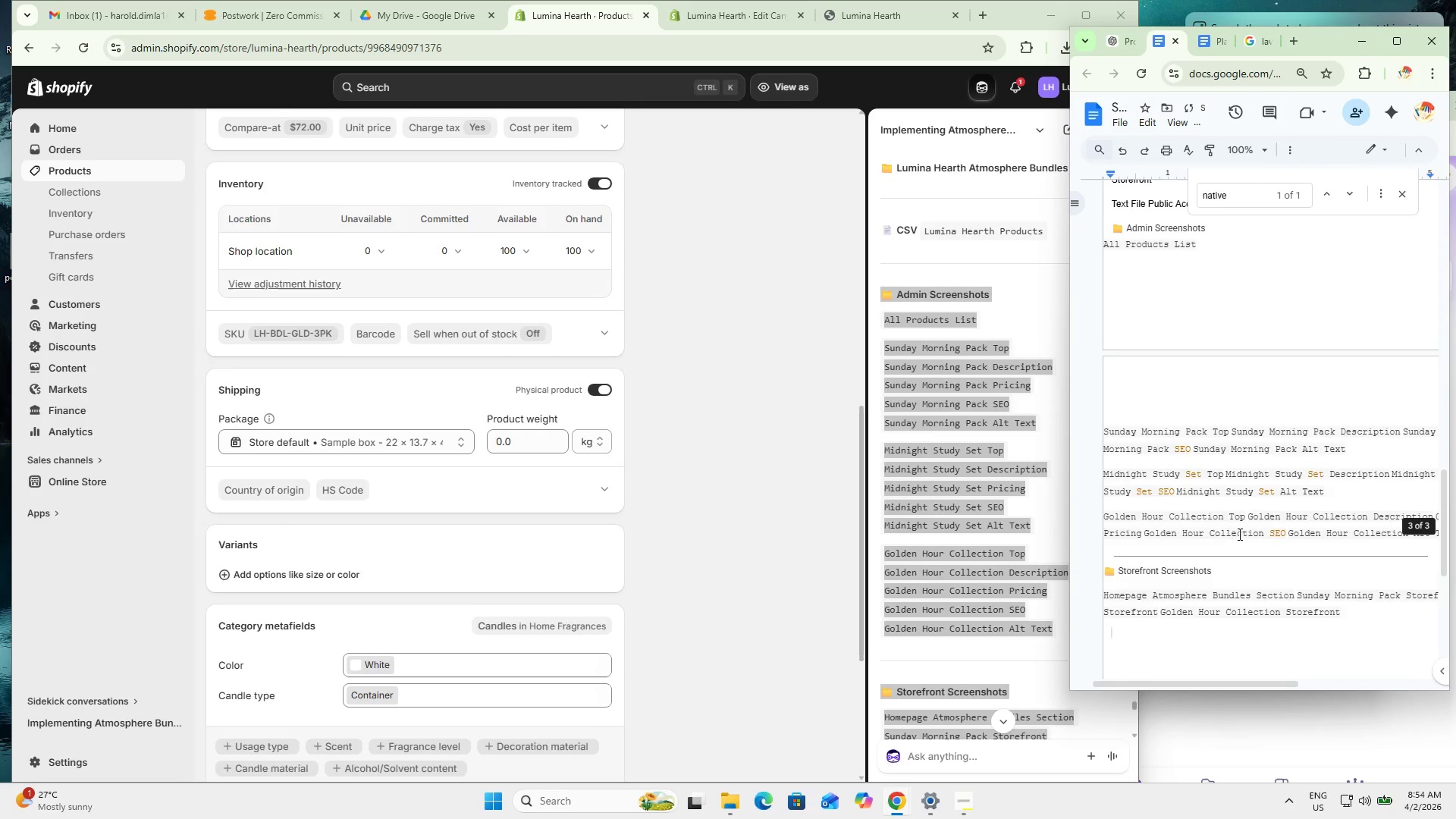 
key(Control+Z)
 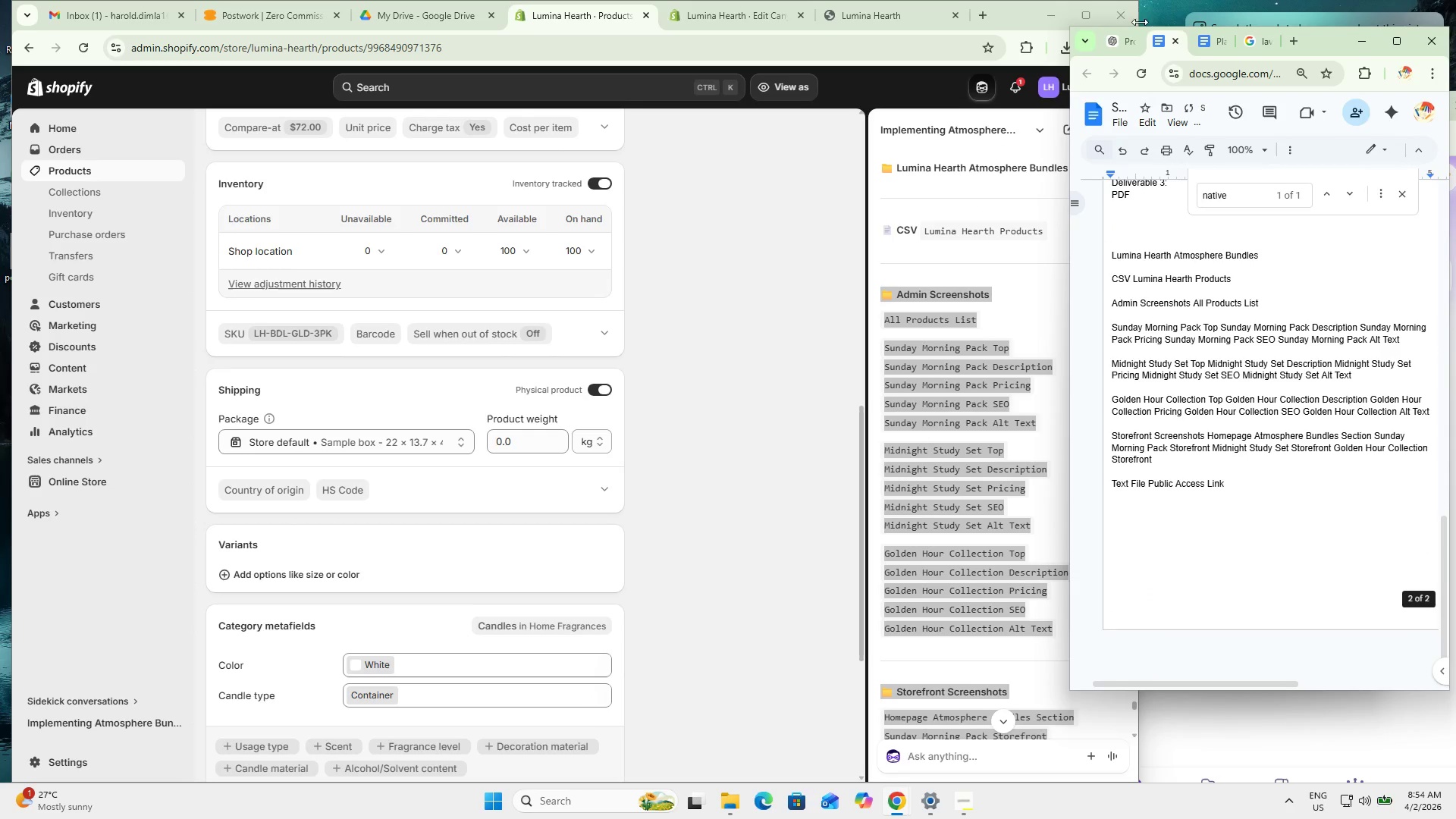 
left_click([1119, 39])
 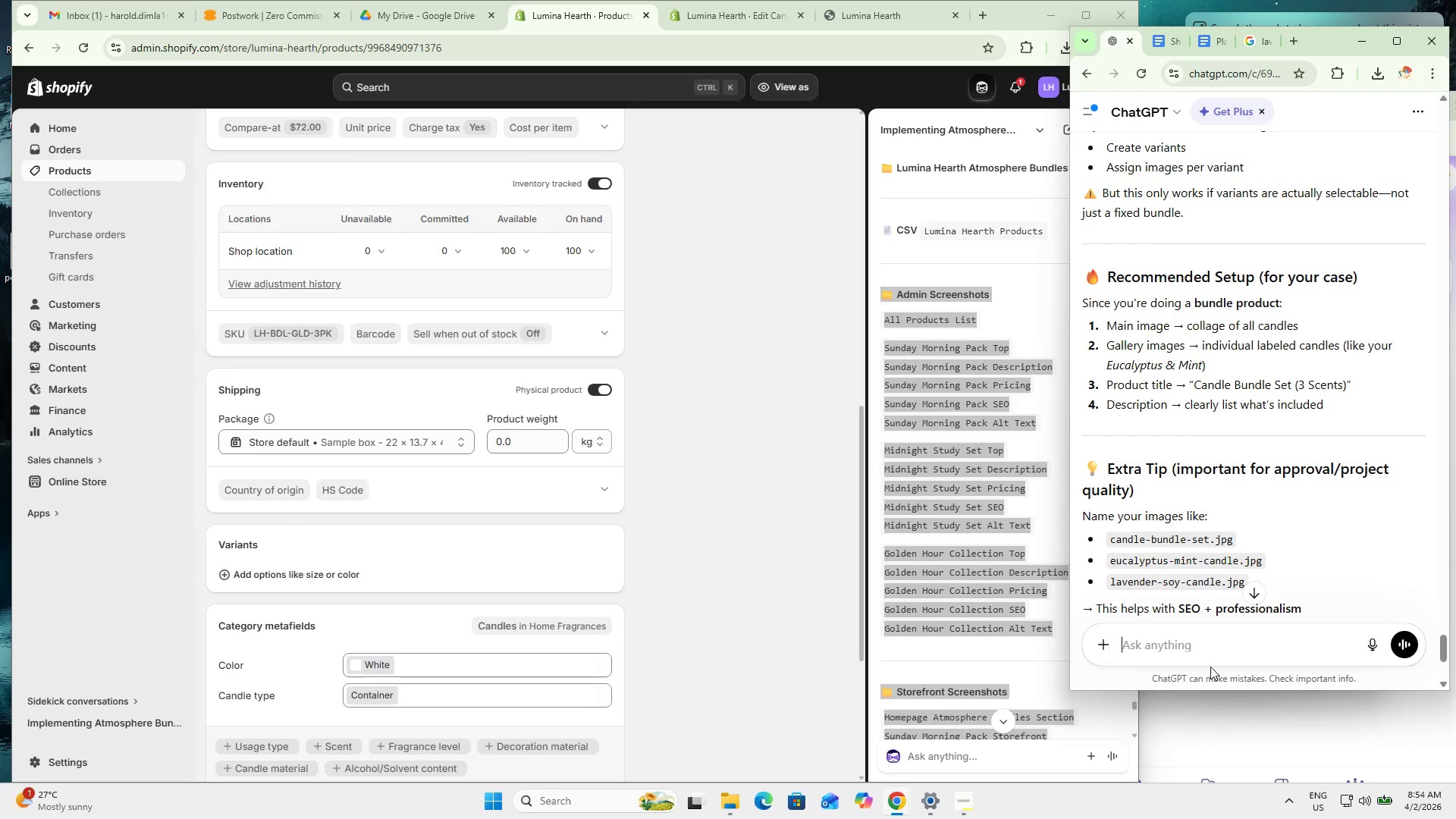 
left_click([1219, 648])
 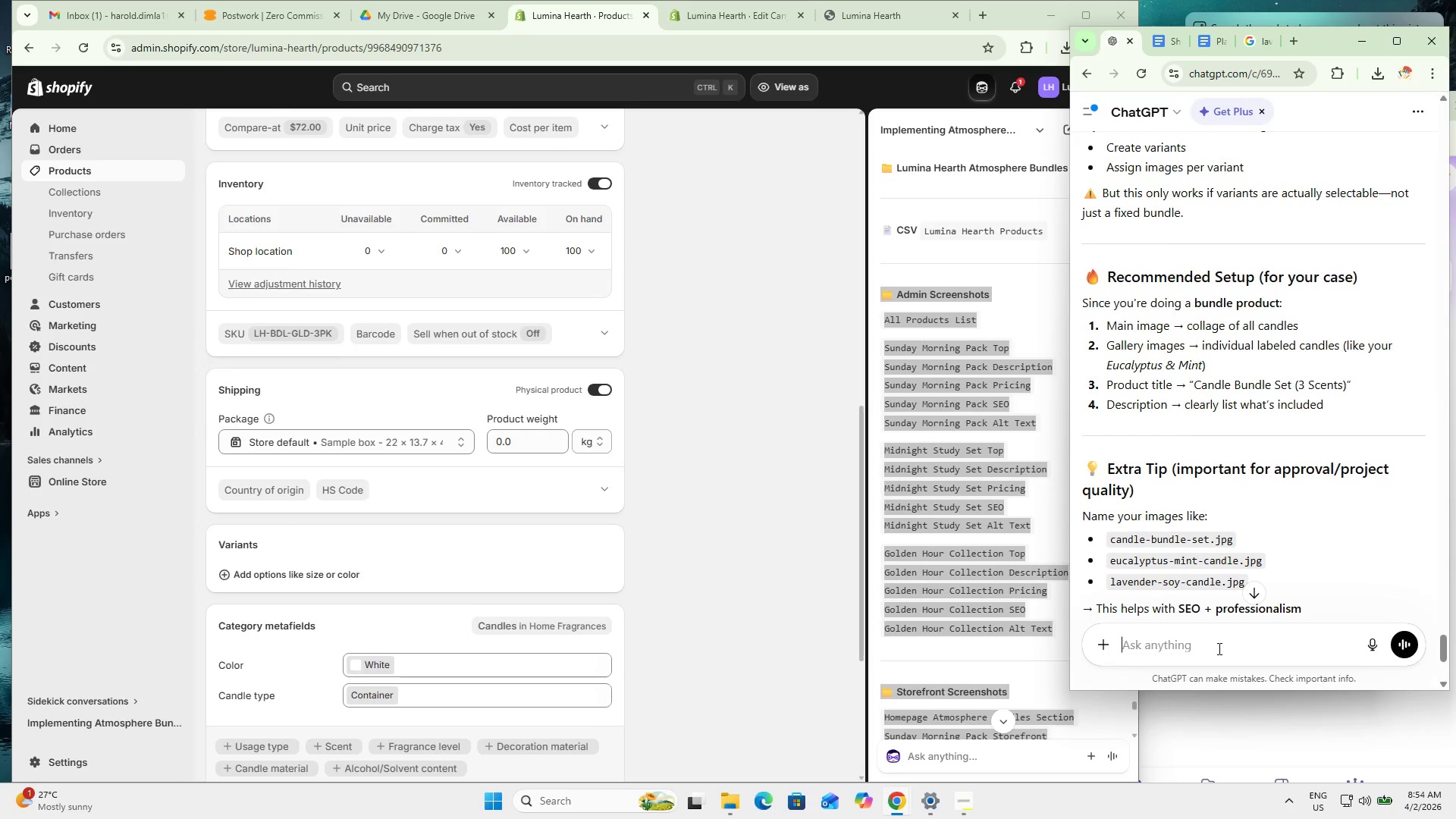 
type(please clean the list)
 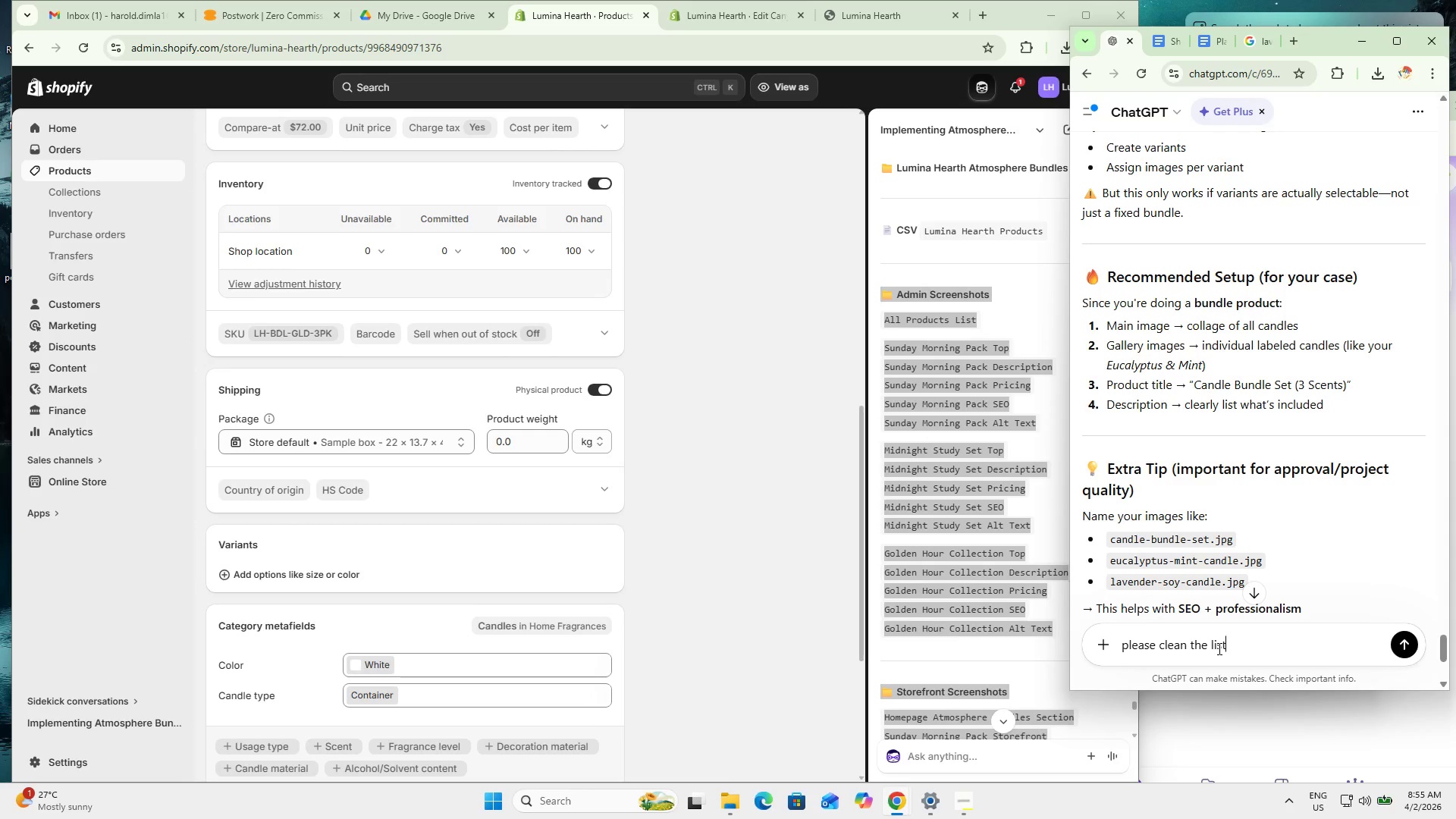 
key(Shift+Enter)
 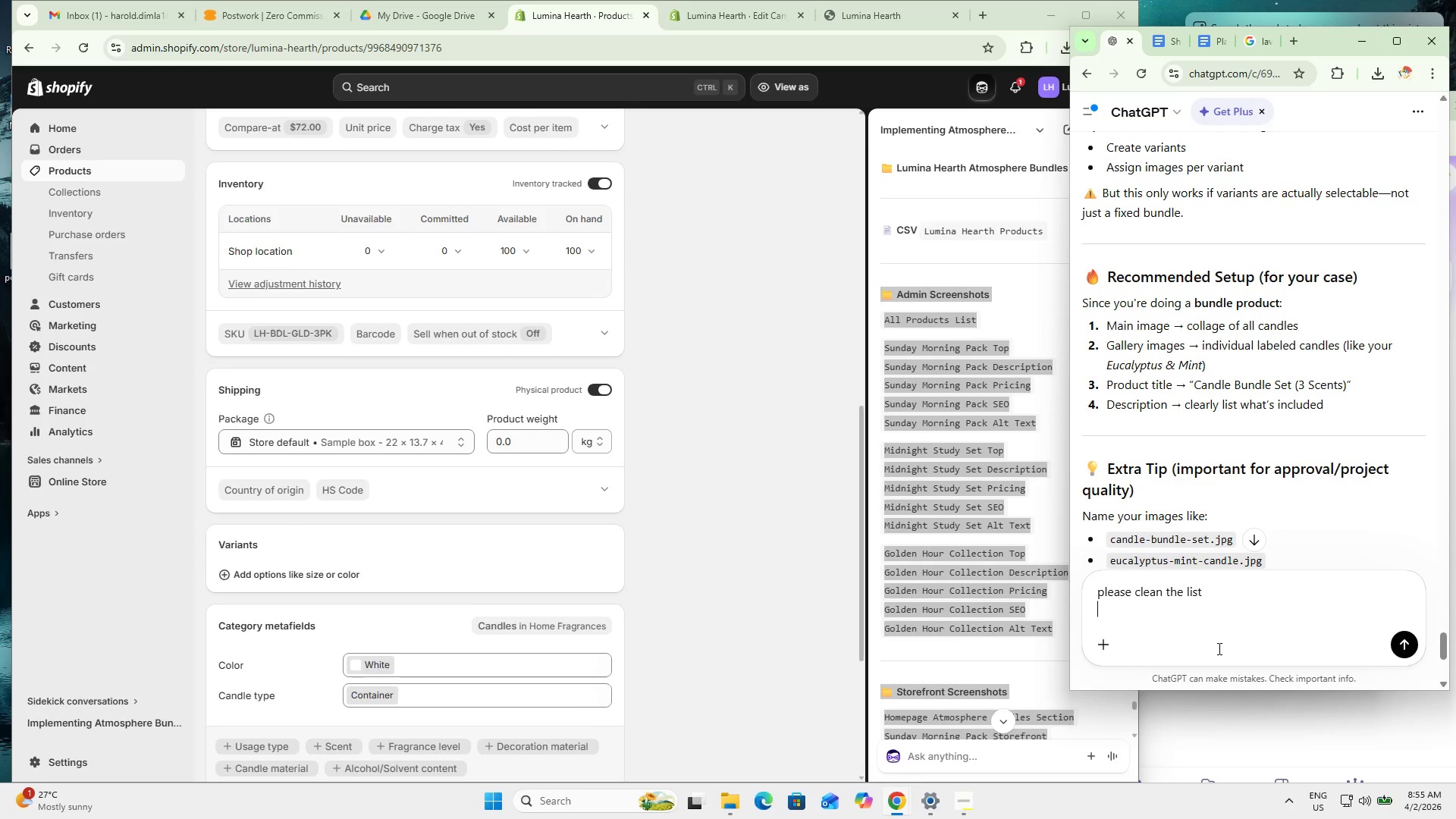 
key(Shift+Enter)
 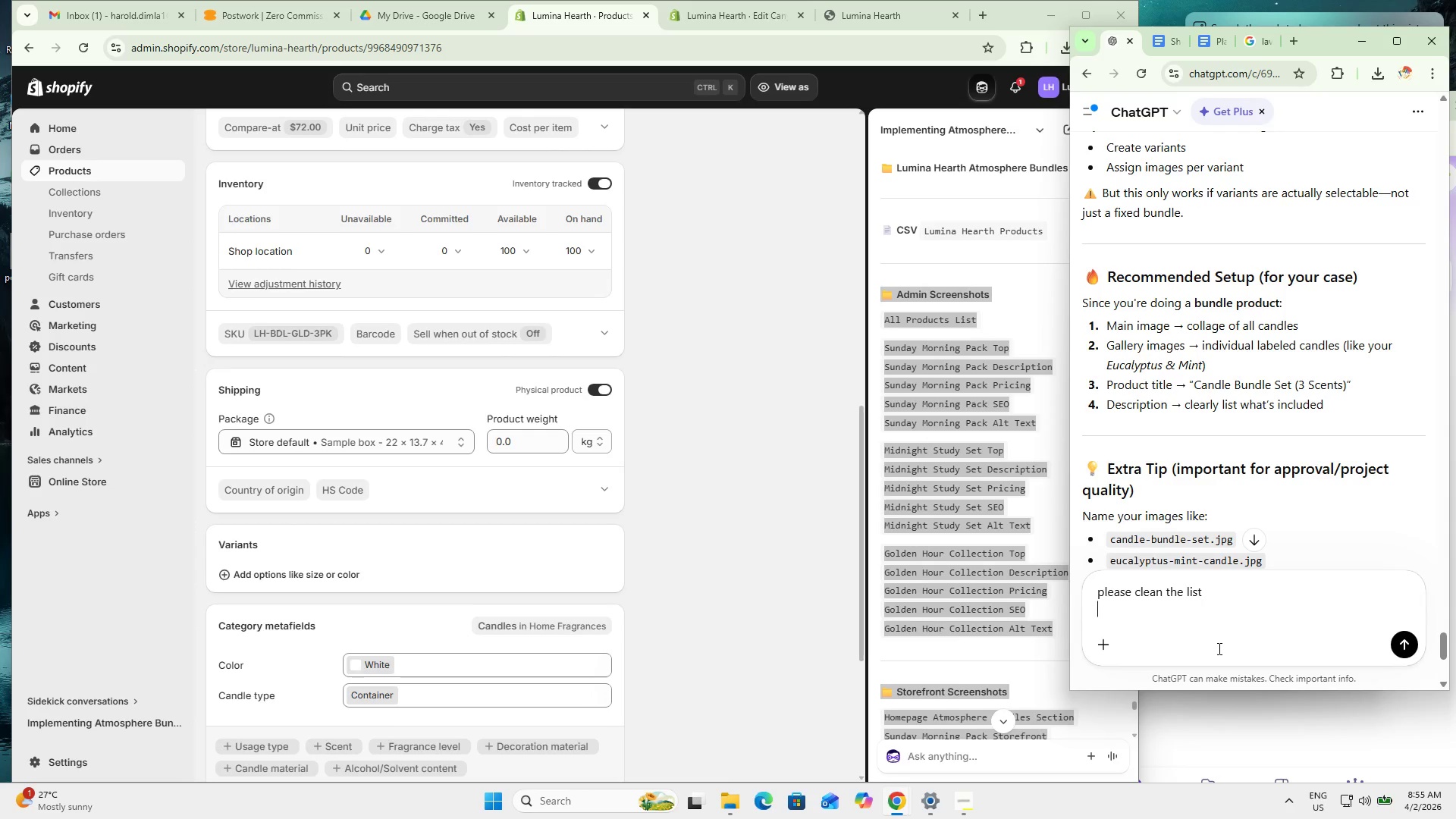 
key(Control+ControlLeft)
 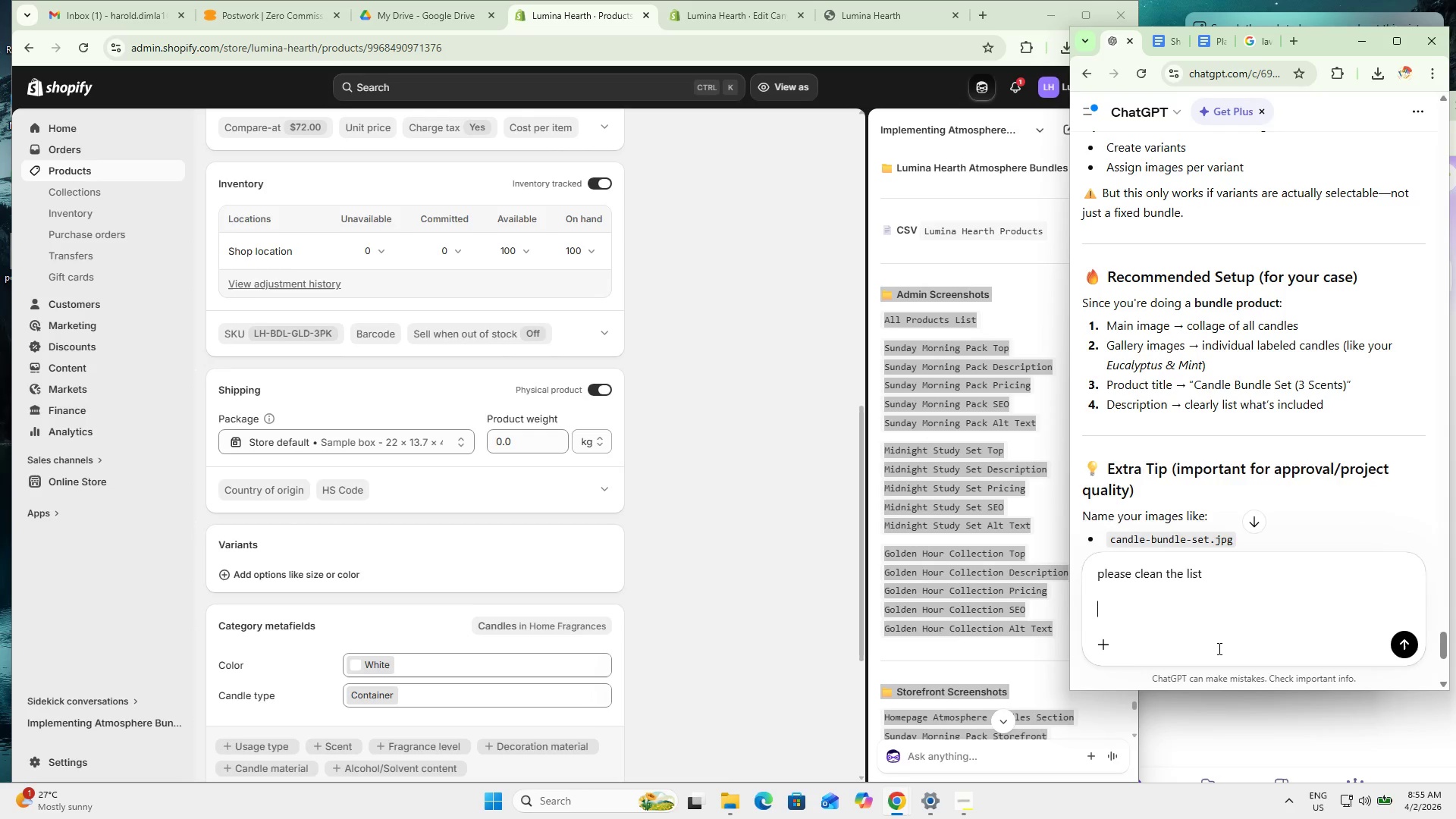 
key(Control+V)